 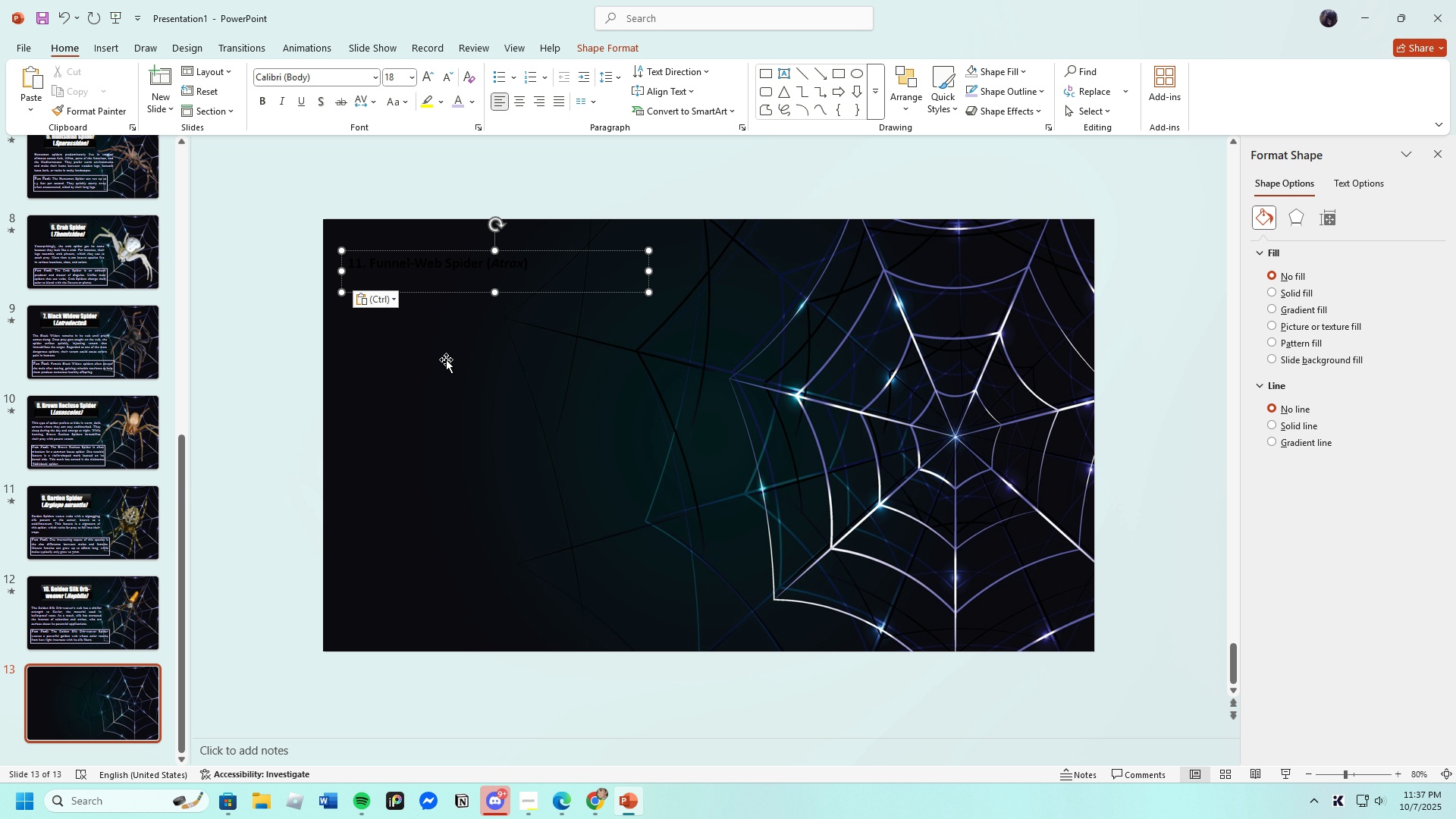 
key(Backspace)
 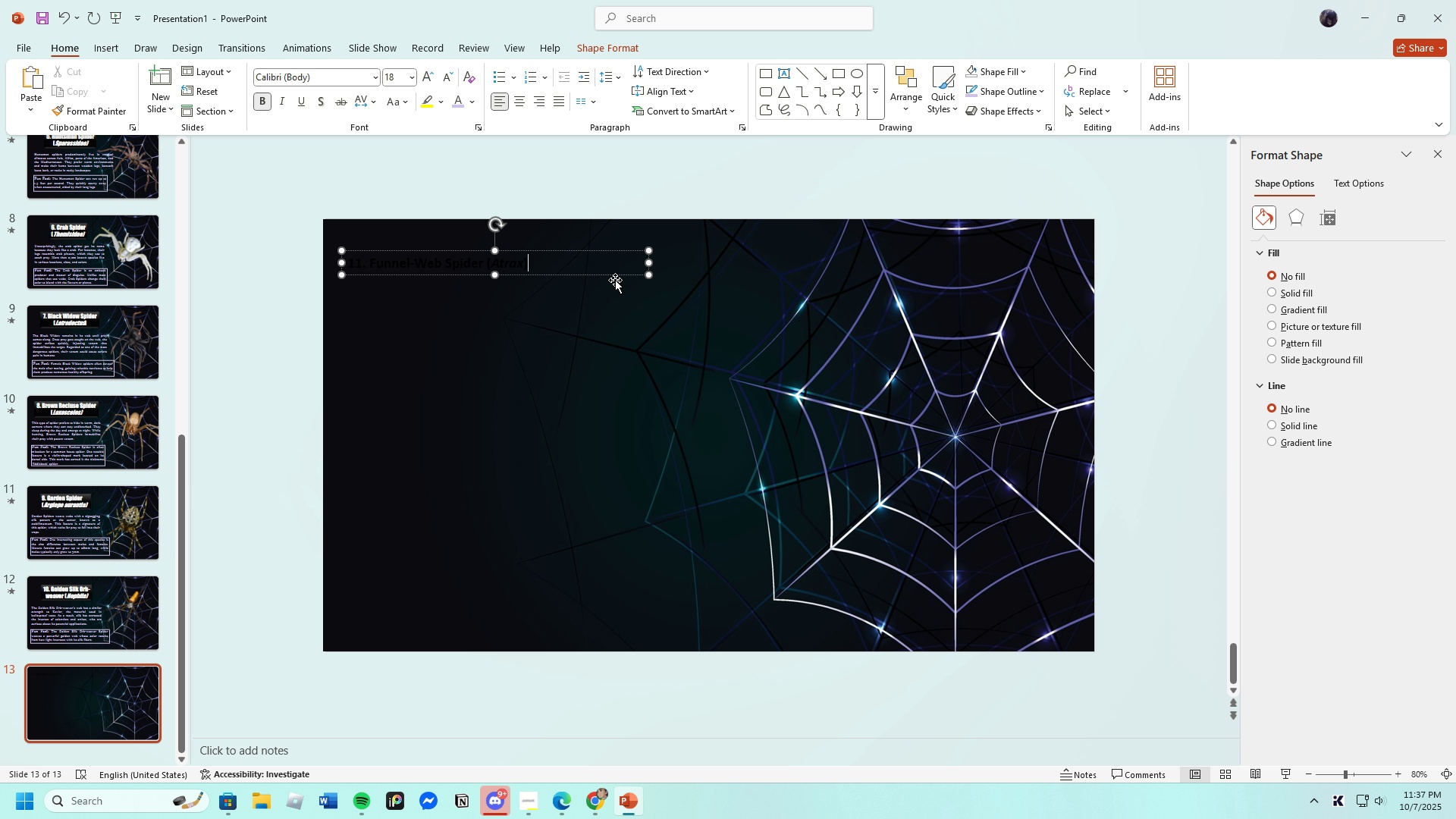 
left_click([628, 270])
 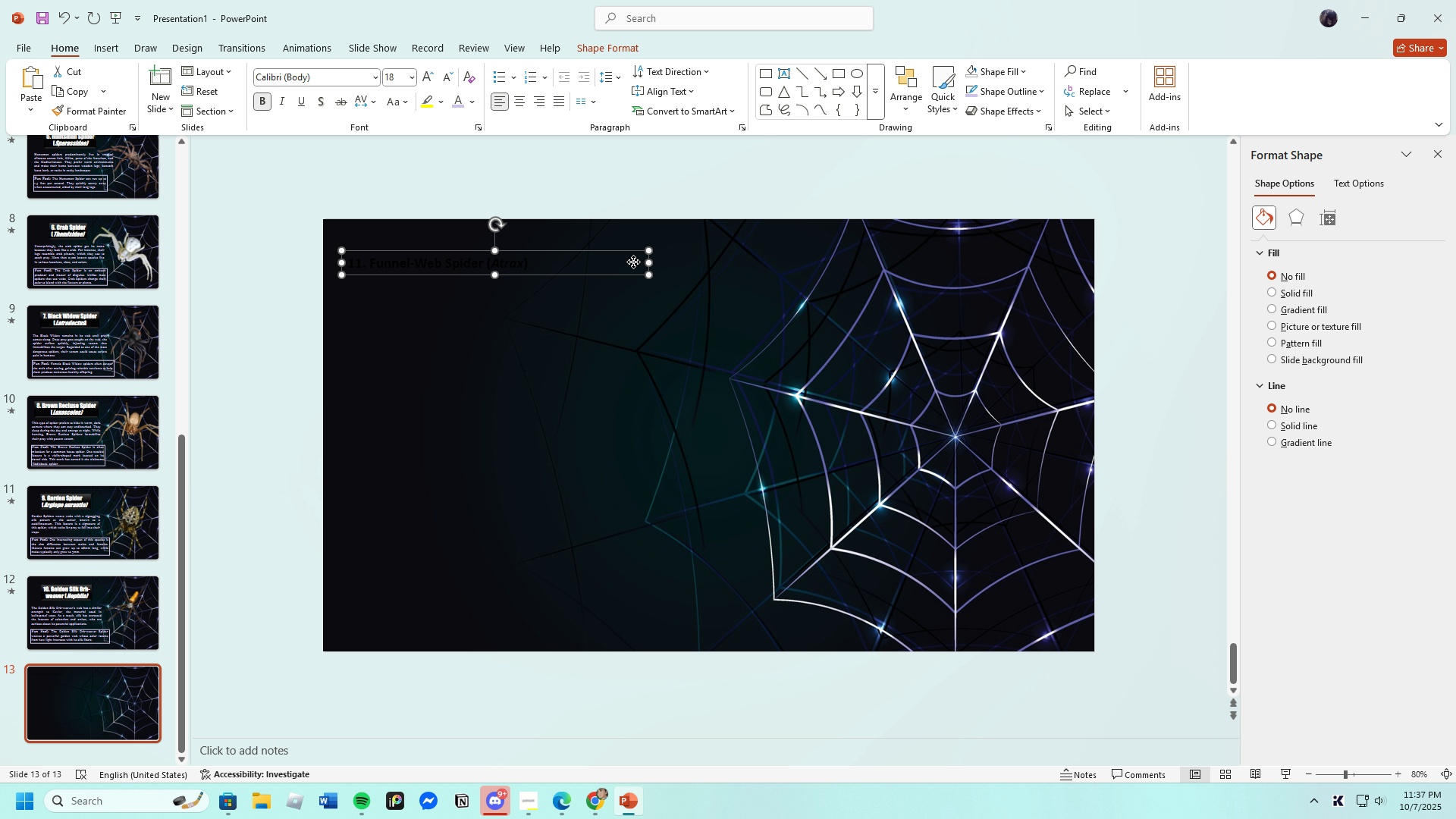 
left_click([633, 262])
 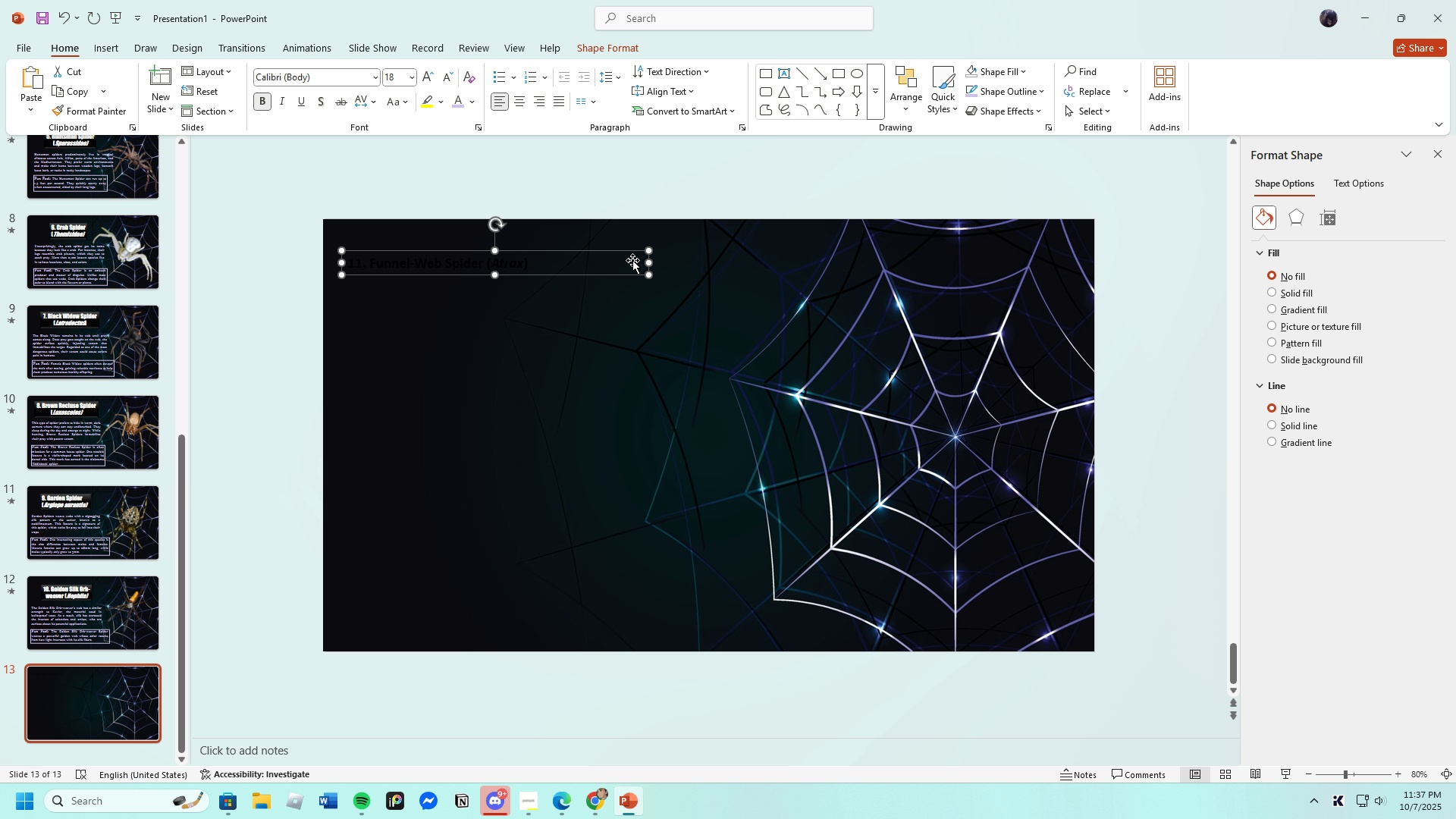 
key(Backspace)
 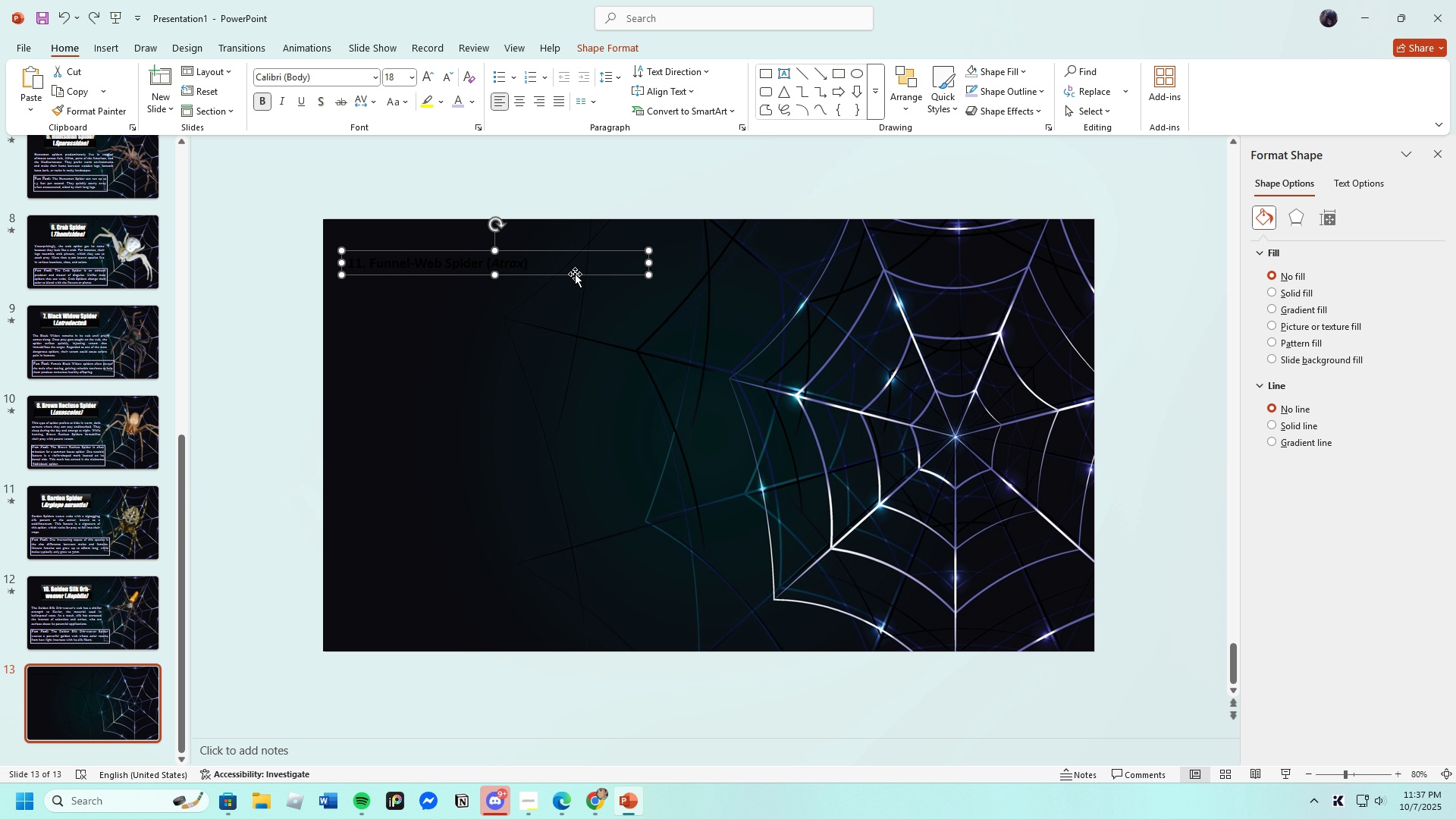 
left_click([563, 265])
 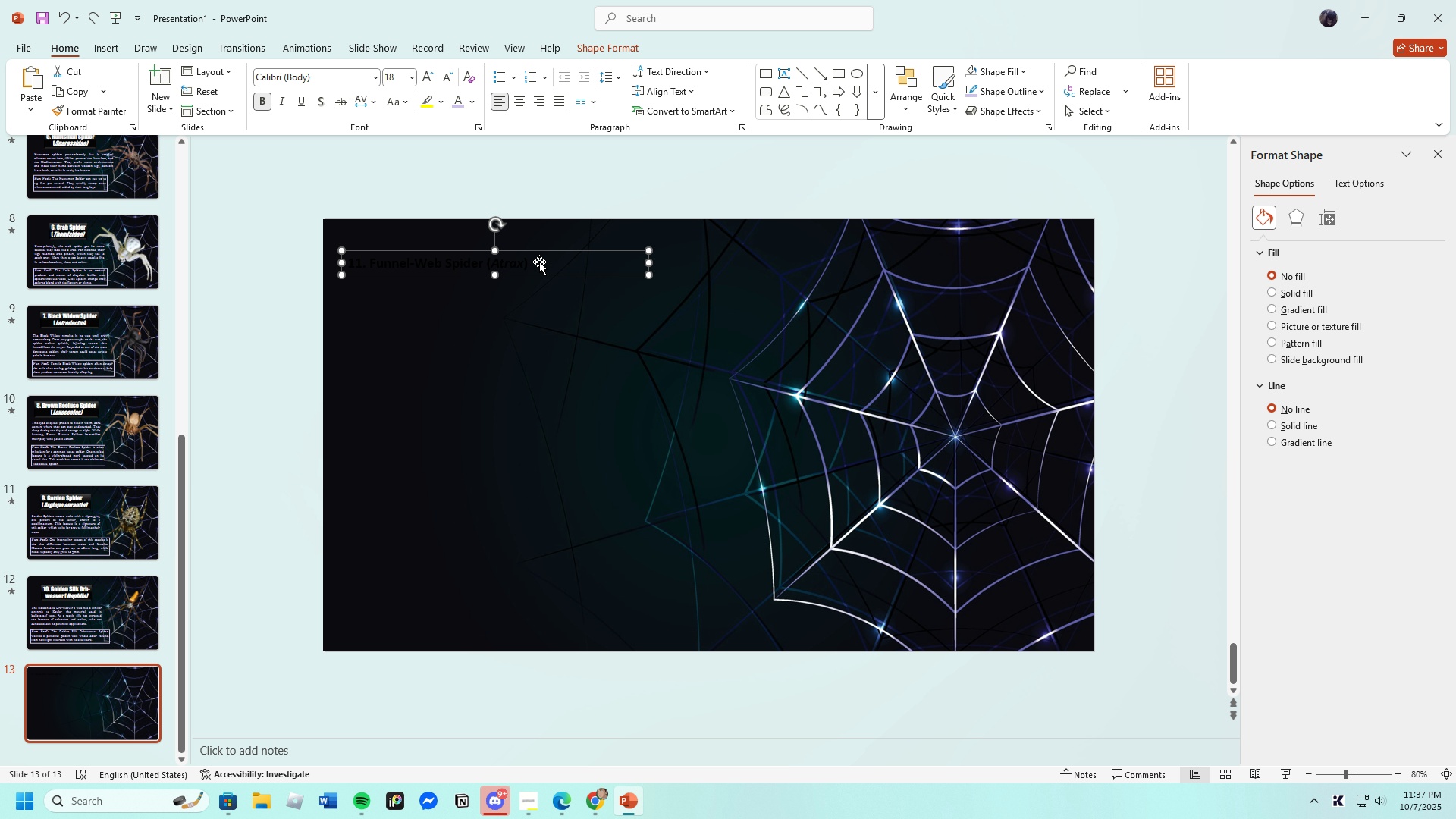 
left_click([532, 264])